 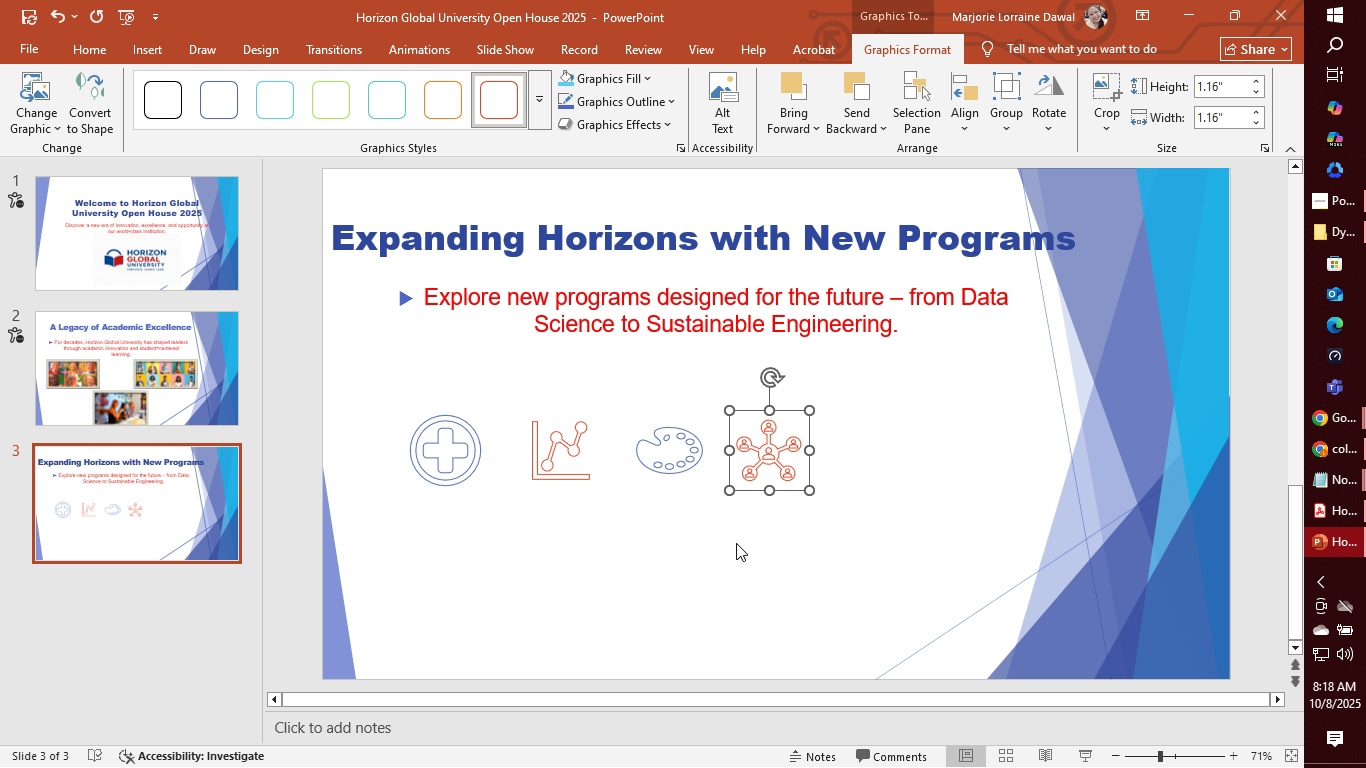 
left_click([163, 50])
 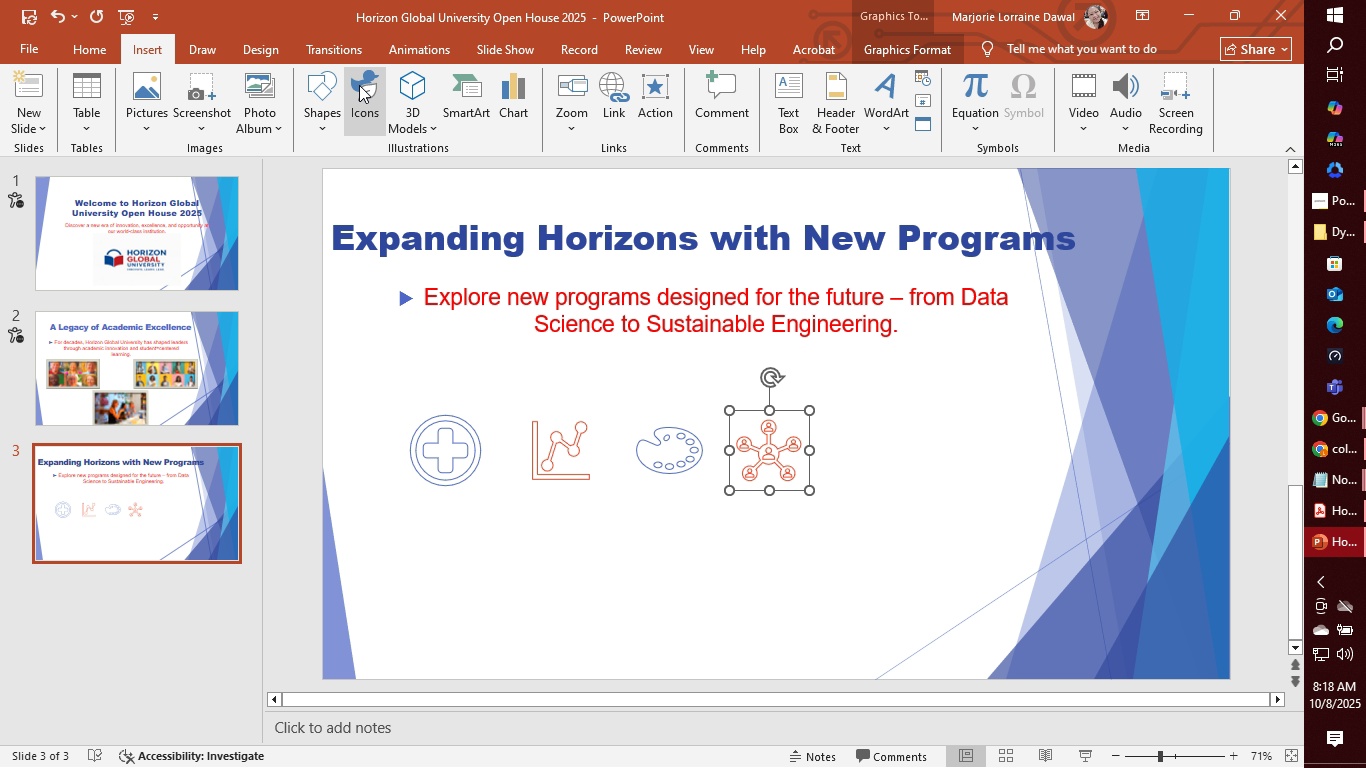 
left_click([358, 86])
 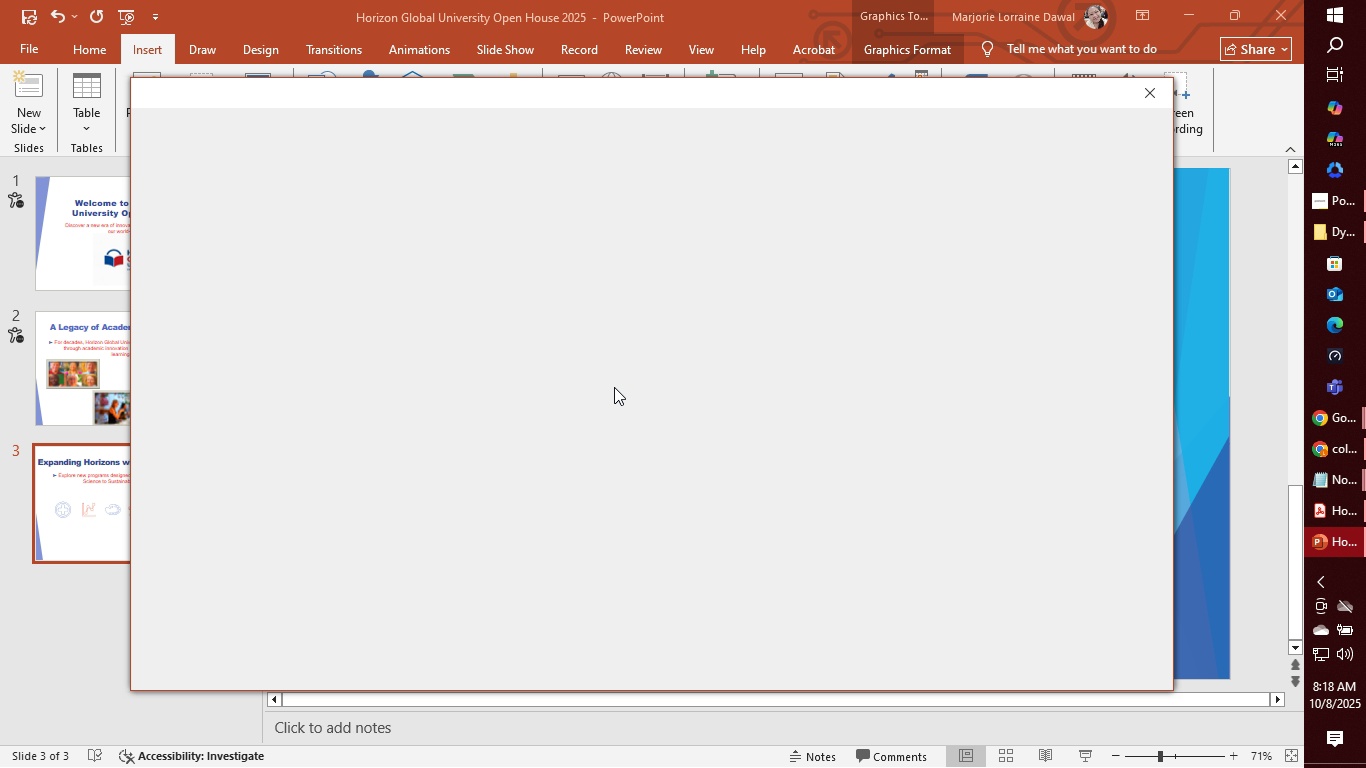 
mouse_move([333, 320])
 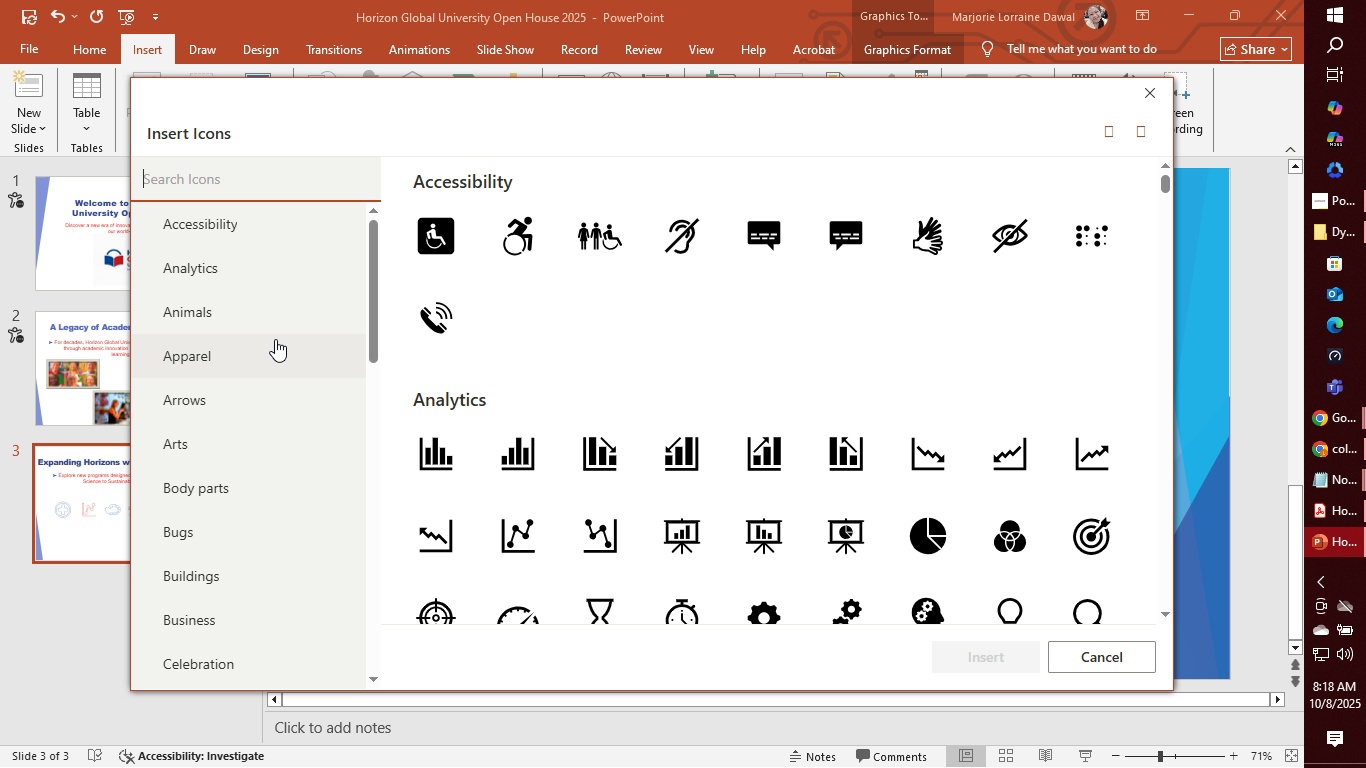 
scroll: coordinate [276, 357], scroll_direction: down, amount: 4.0
 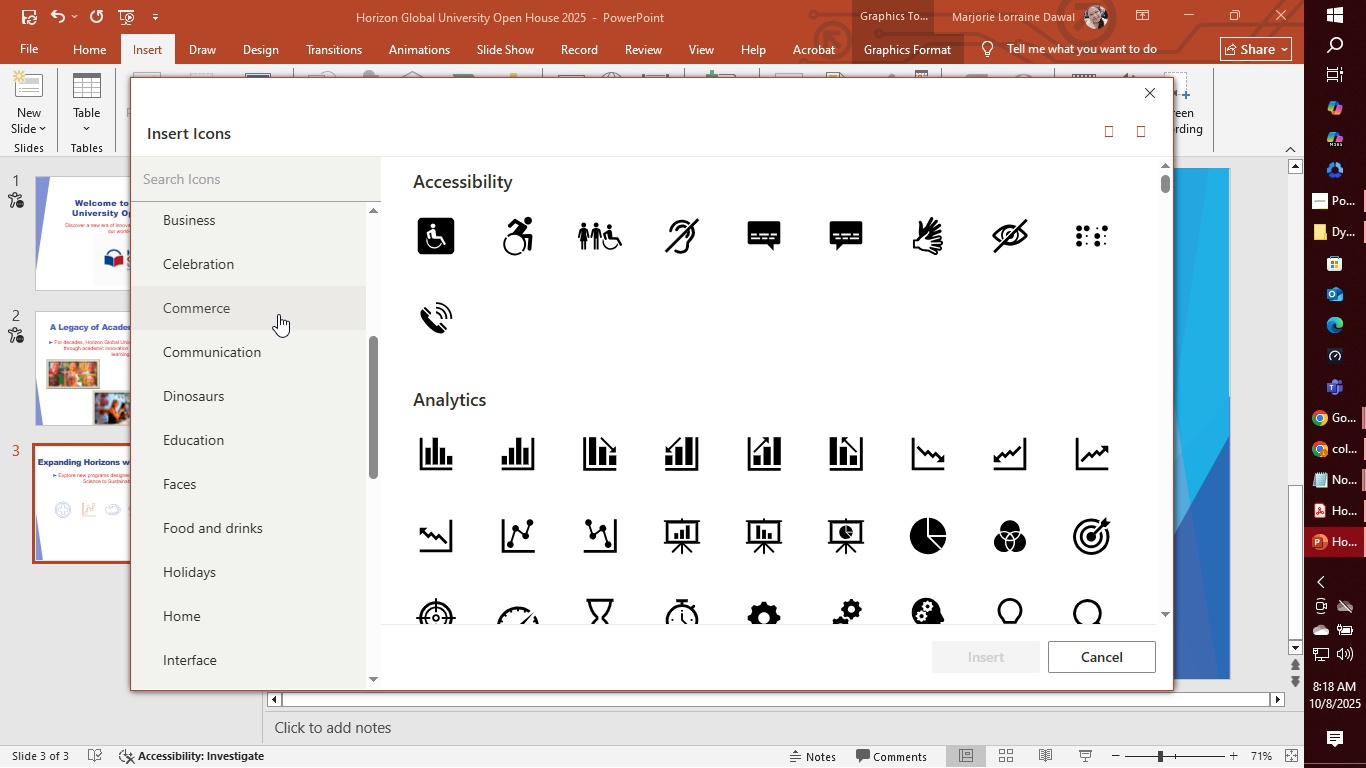 
left_click([278, 314])
 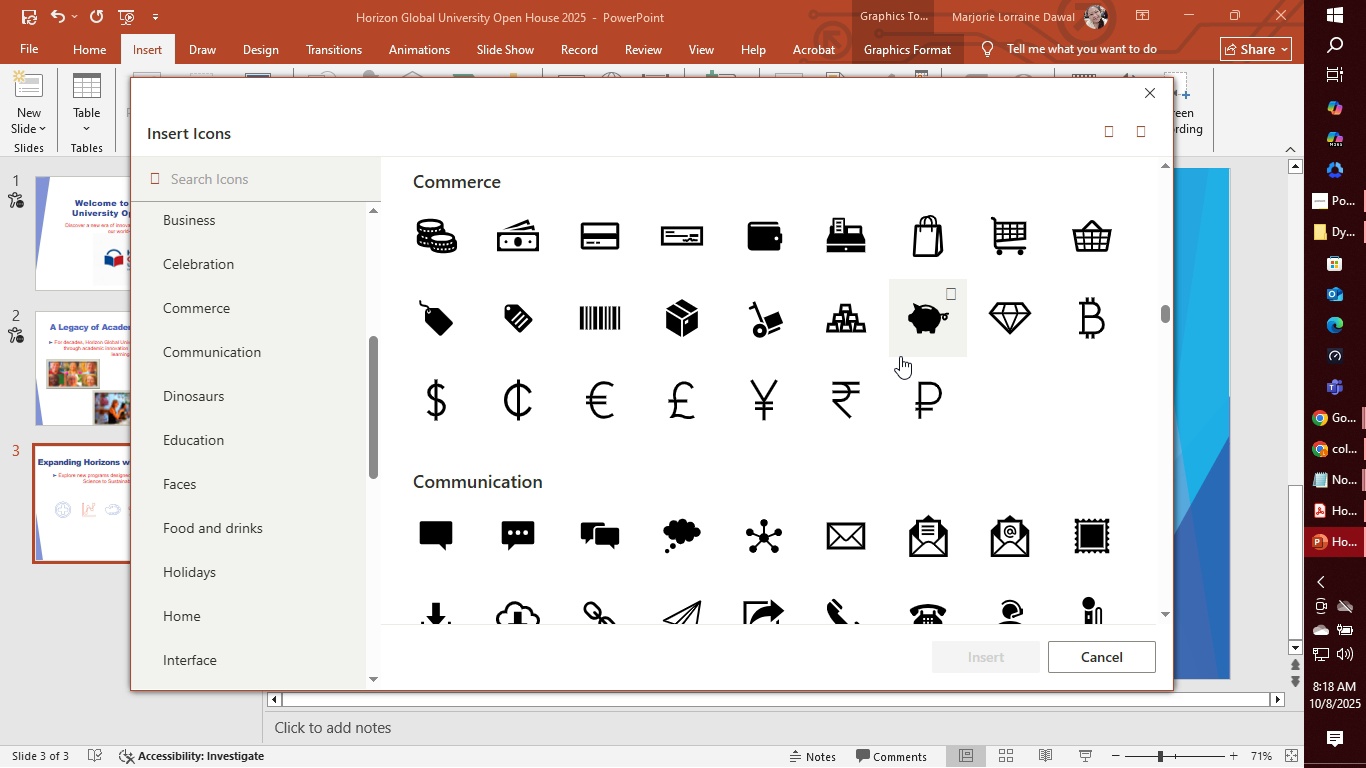 
wait(10.26)
 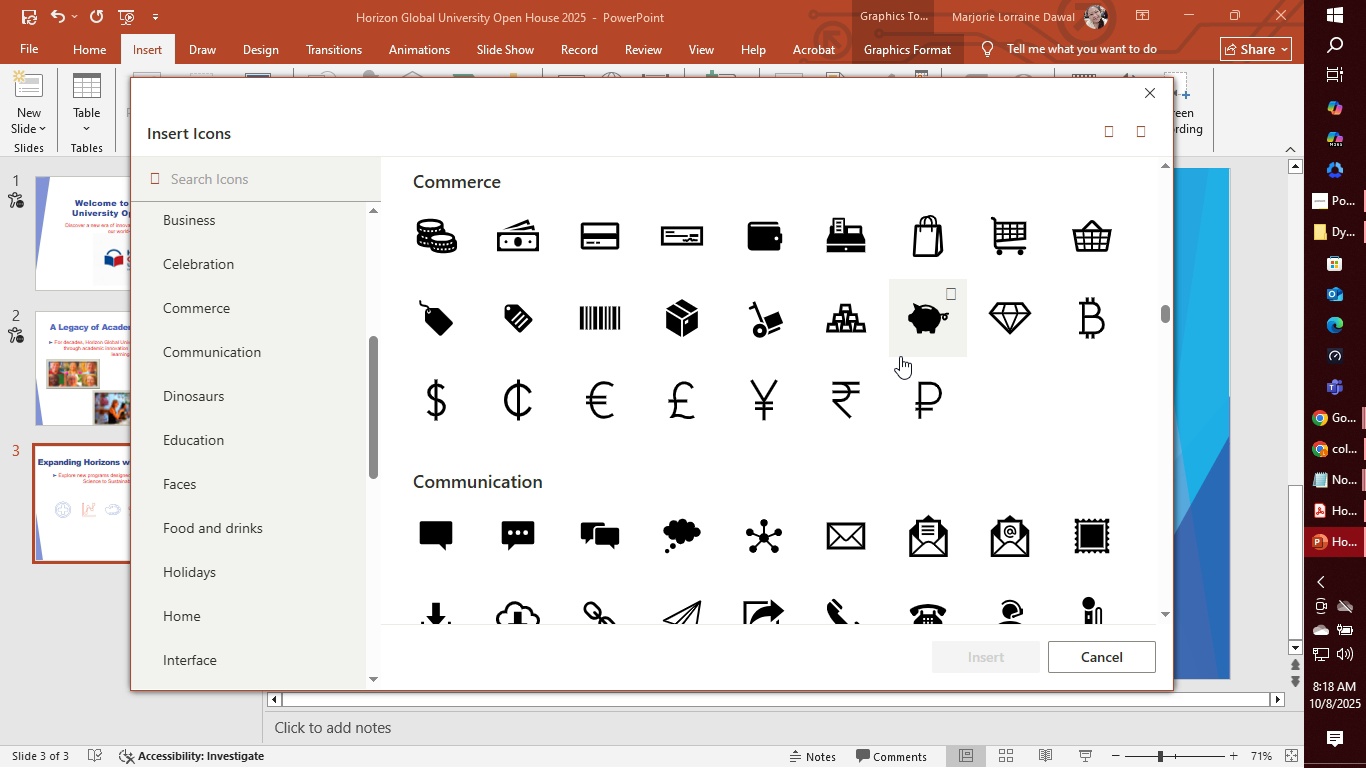 
left_click([925, 310])
 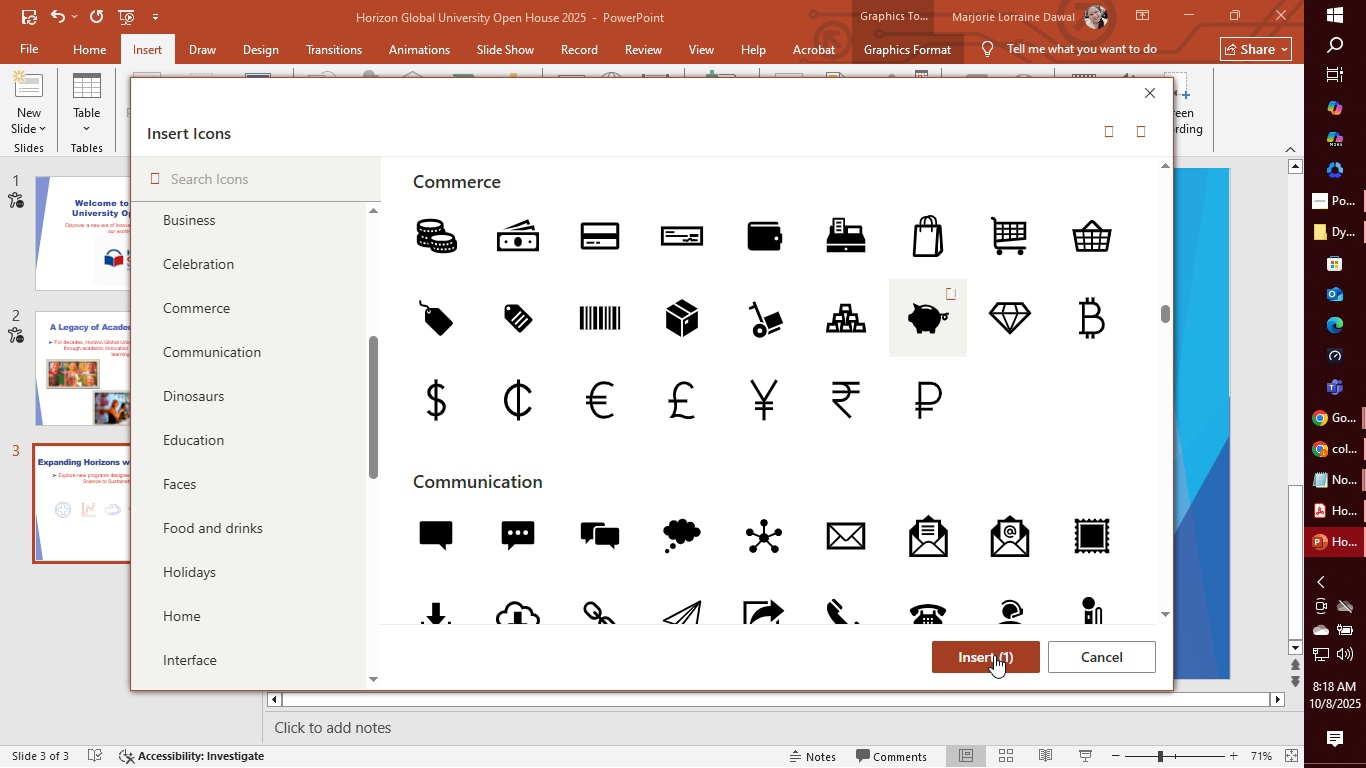 
left_click([993, 659])